 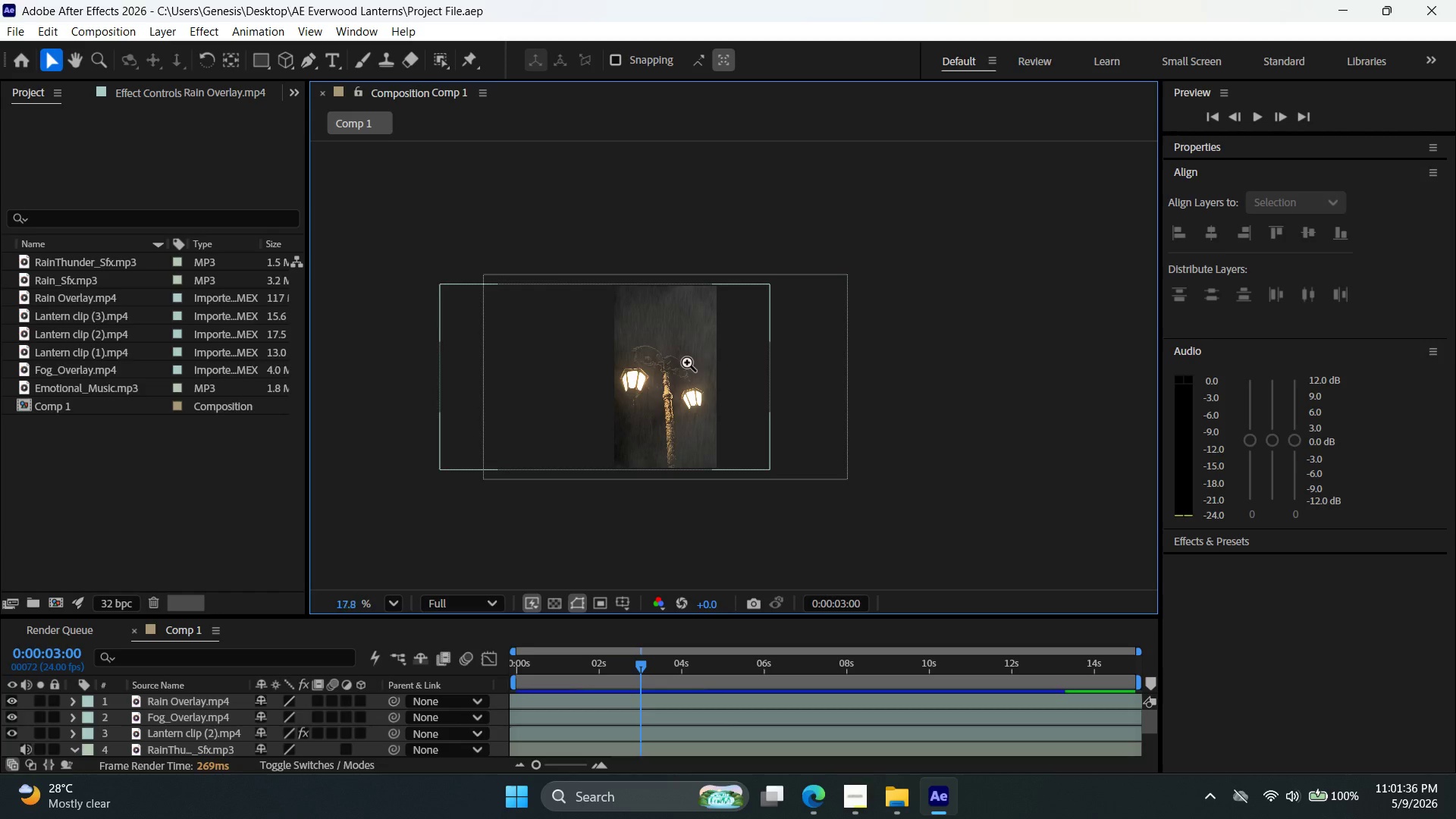 
scroll: coordinate [687, 363], scroll_direction: up, amount: 5.0
 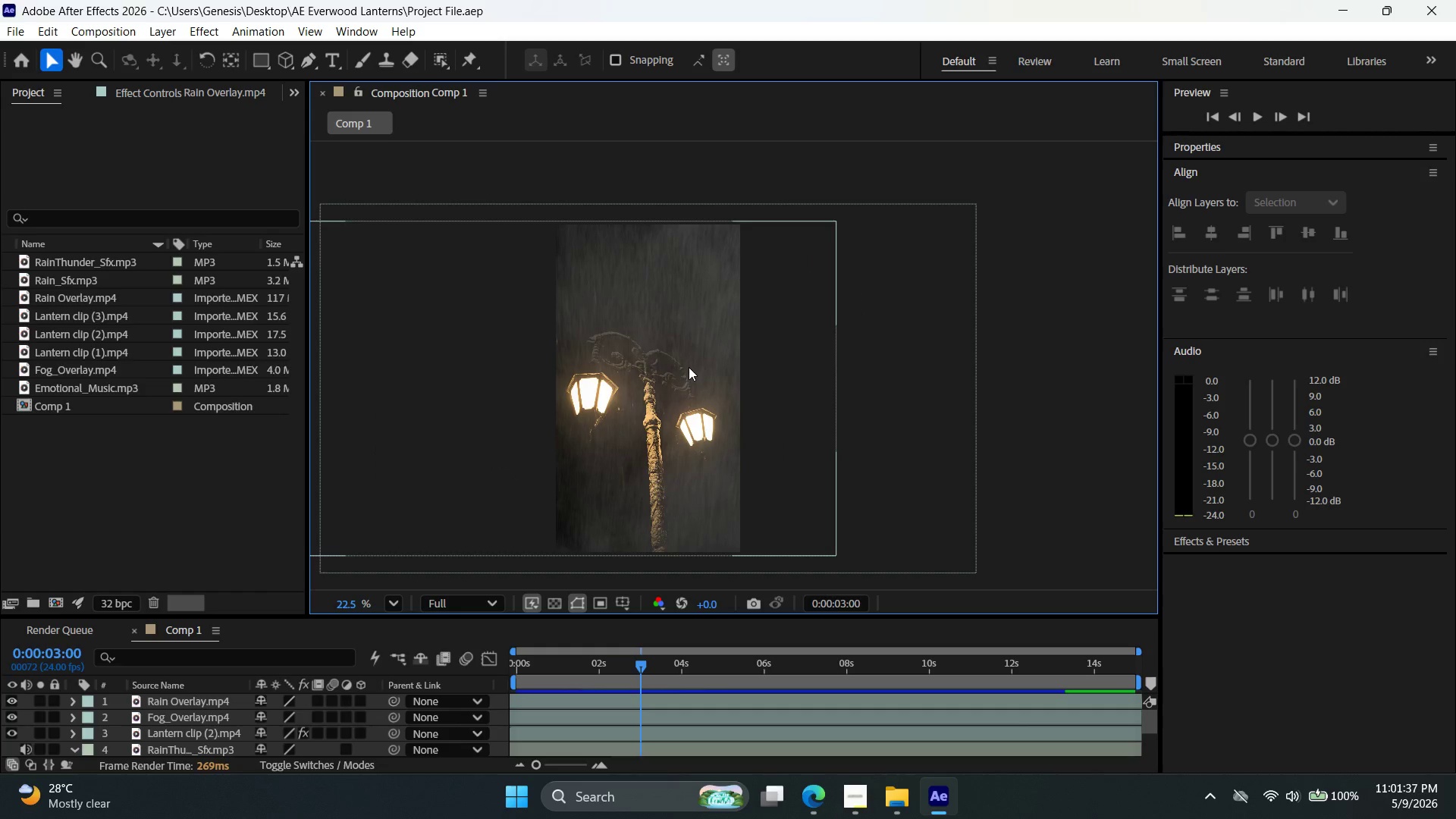 
key(Alt+AltLeft)
 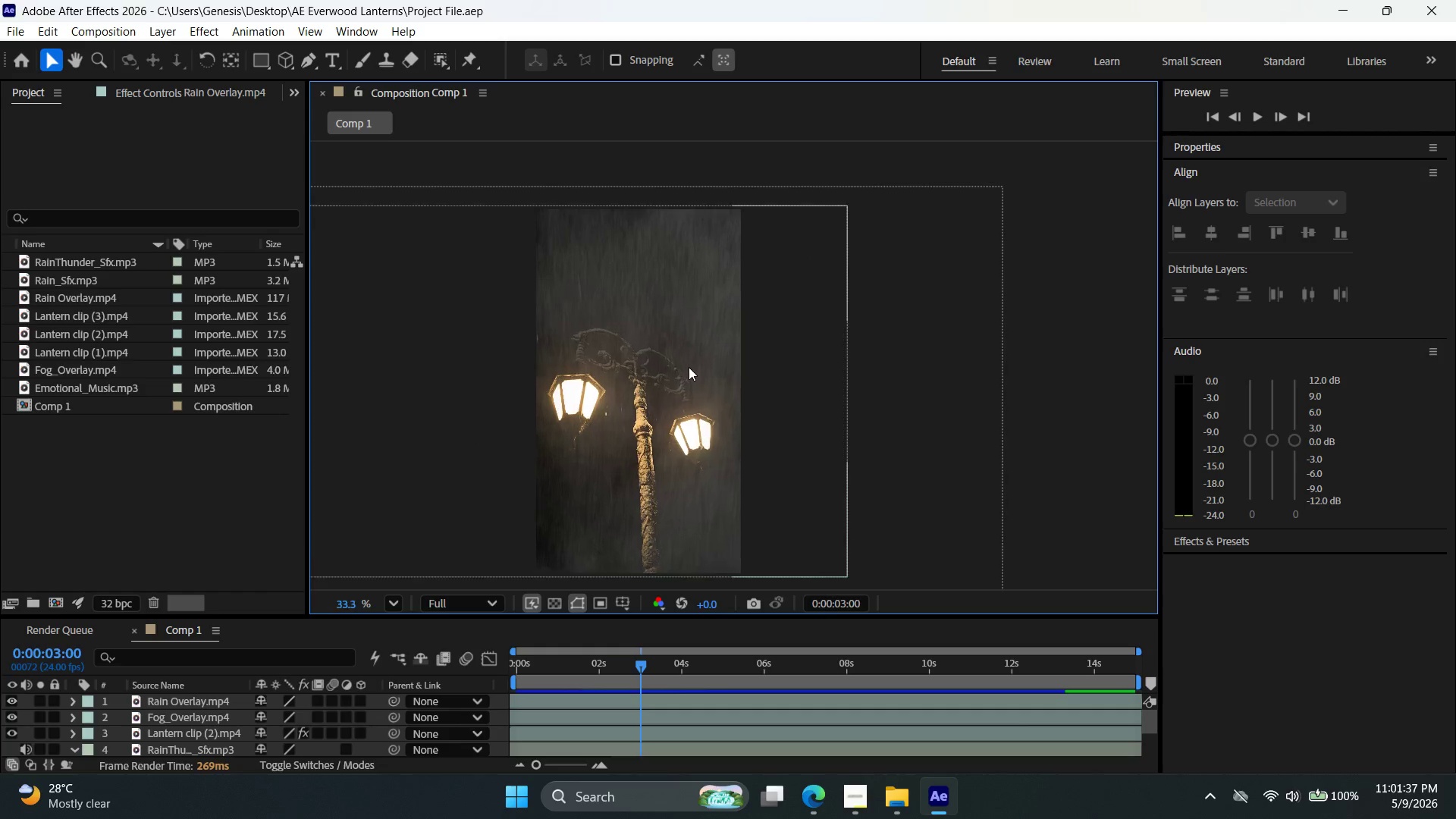 
hold_key(key=Space, duration=0.83)
 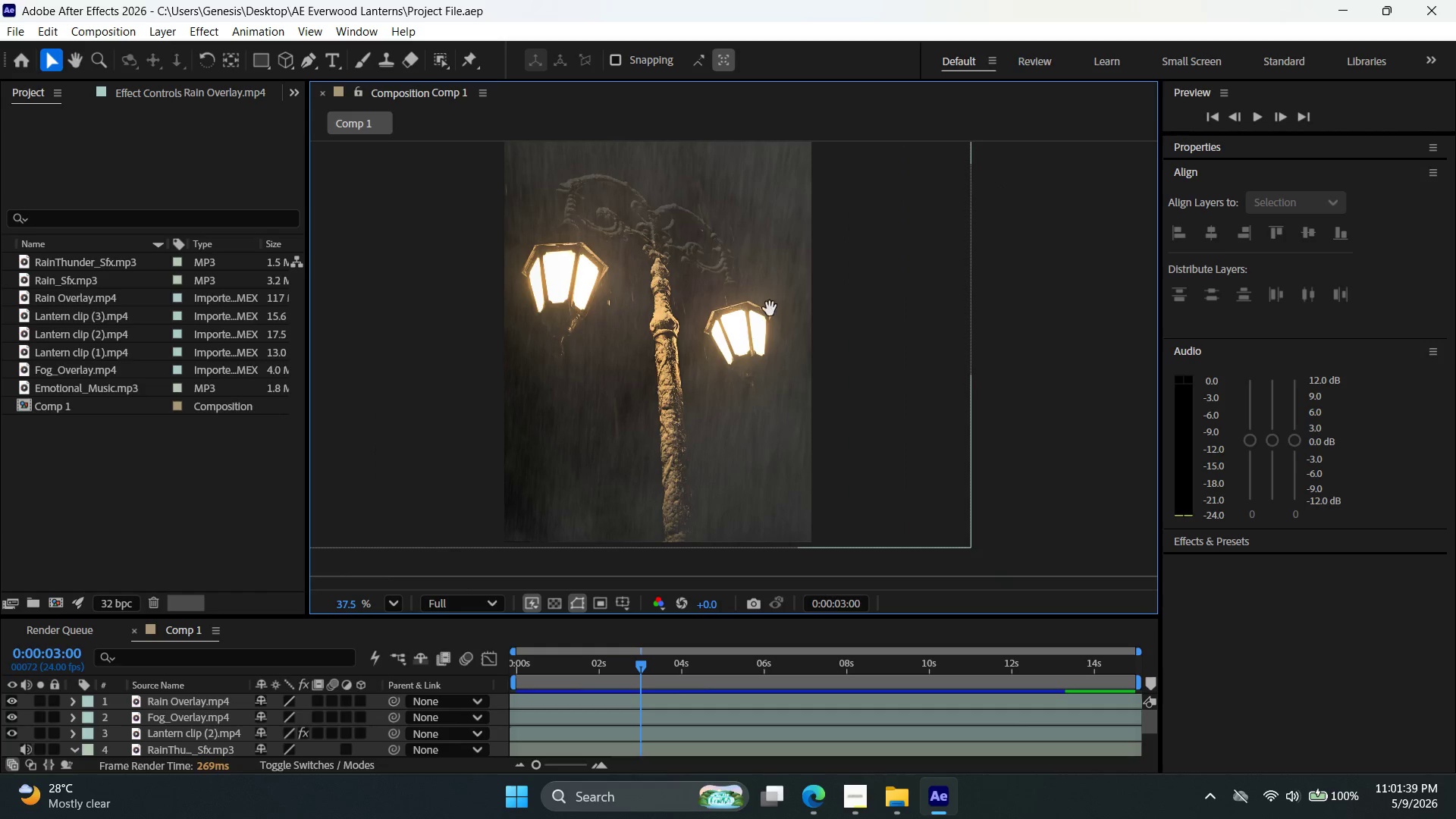 
scroll: coordinate [689, 367], scroll_direction: up, amount: 4.0
 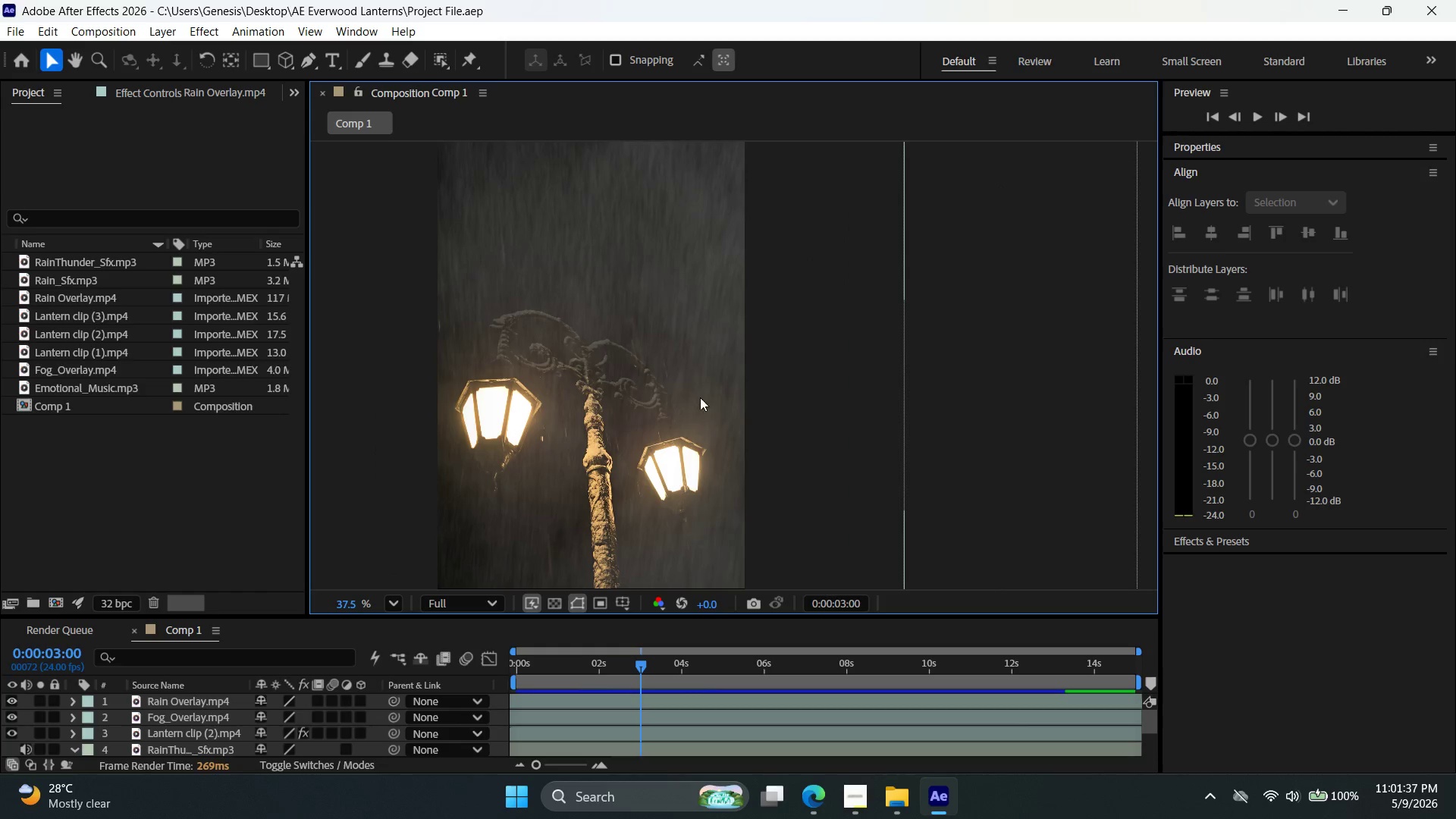 
left_click_drag(start_coordinate=[739, 427], to_coordinate=[806, 291])
 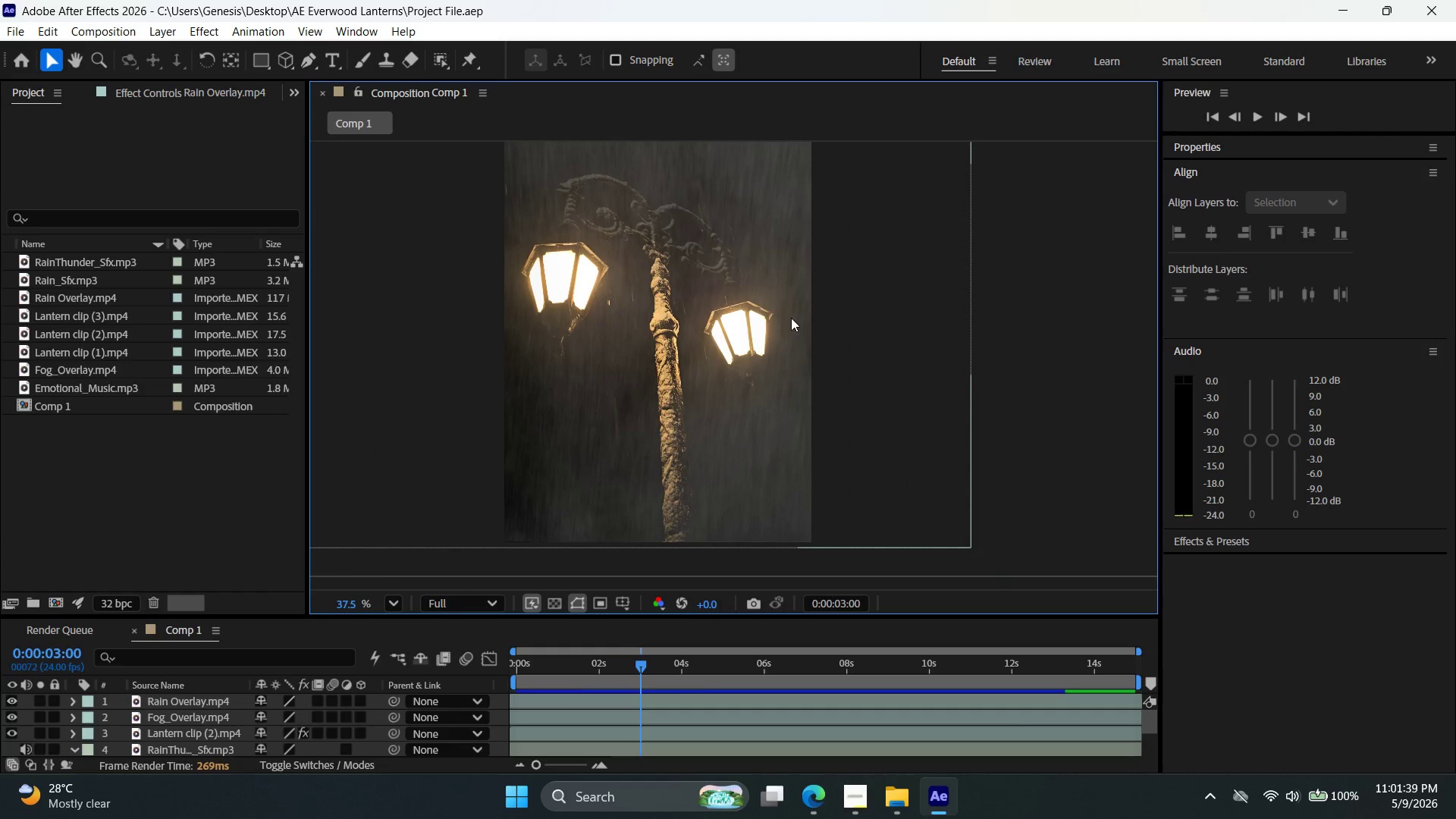 
hold_key(key=Space, duration=0.58)
 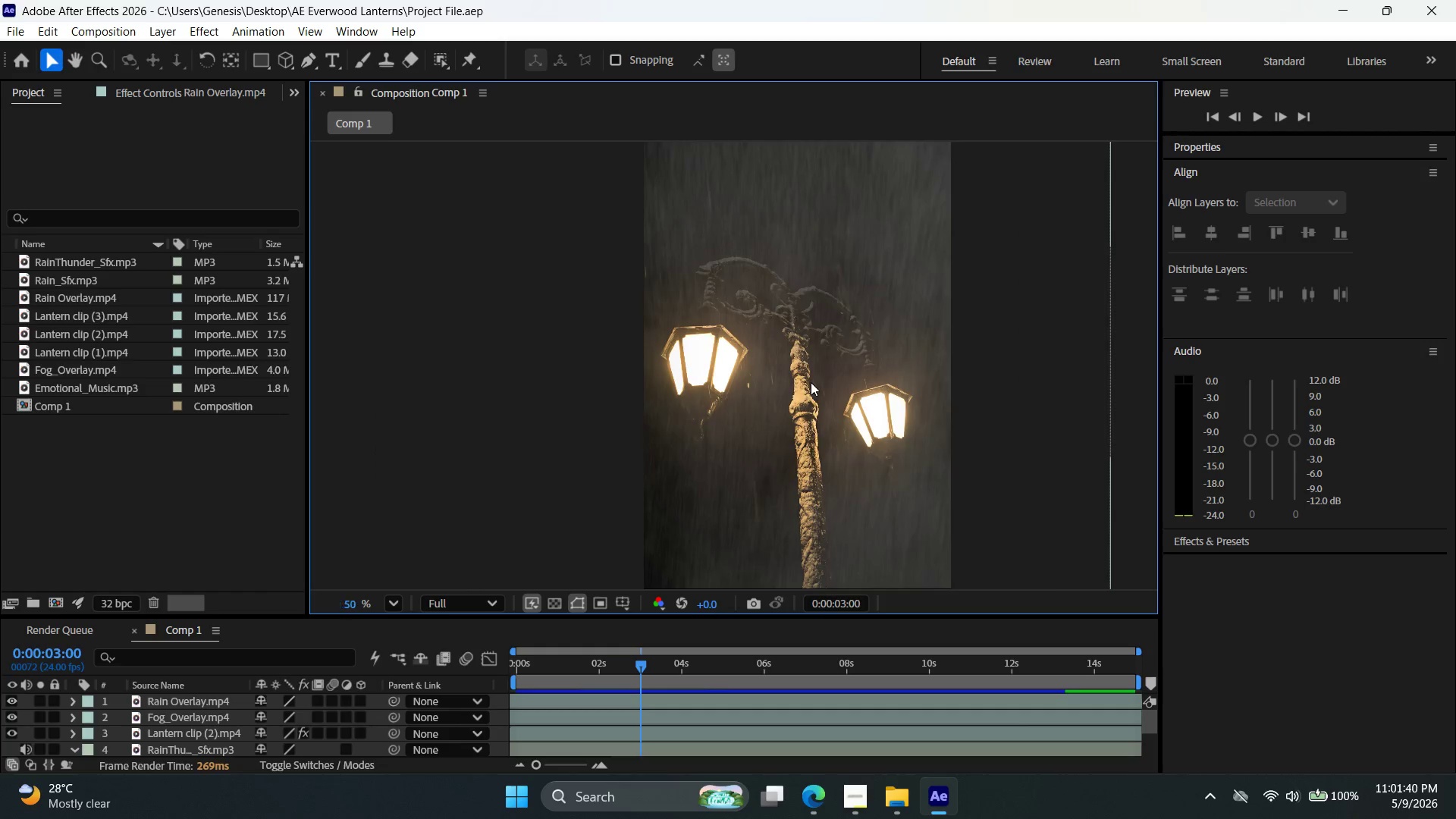 
left_click_drag(start_coordinate=[713, 288], to_coordinate=[852, 371])
 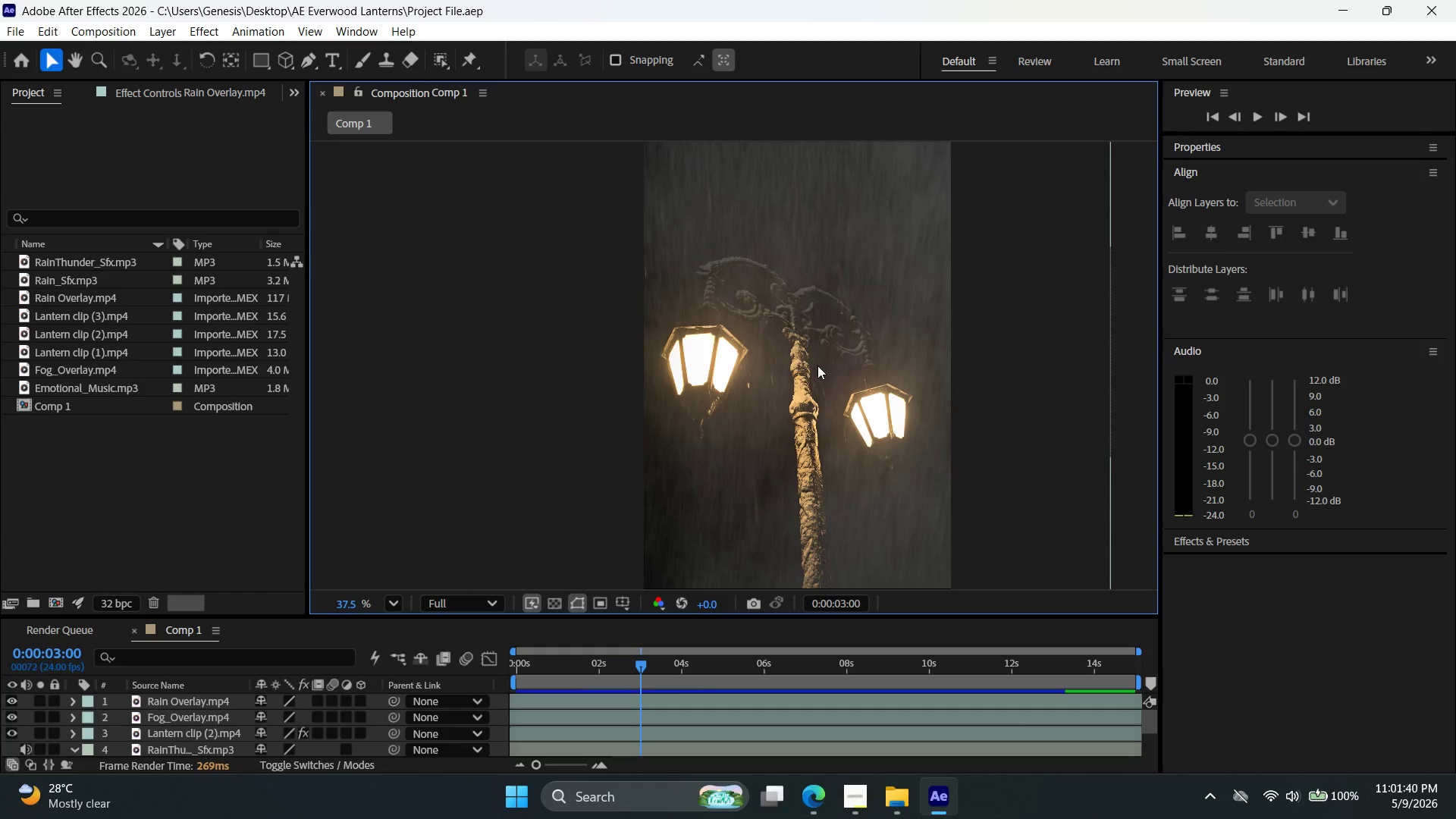 
key(Alt+AltLeft)
 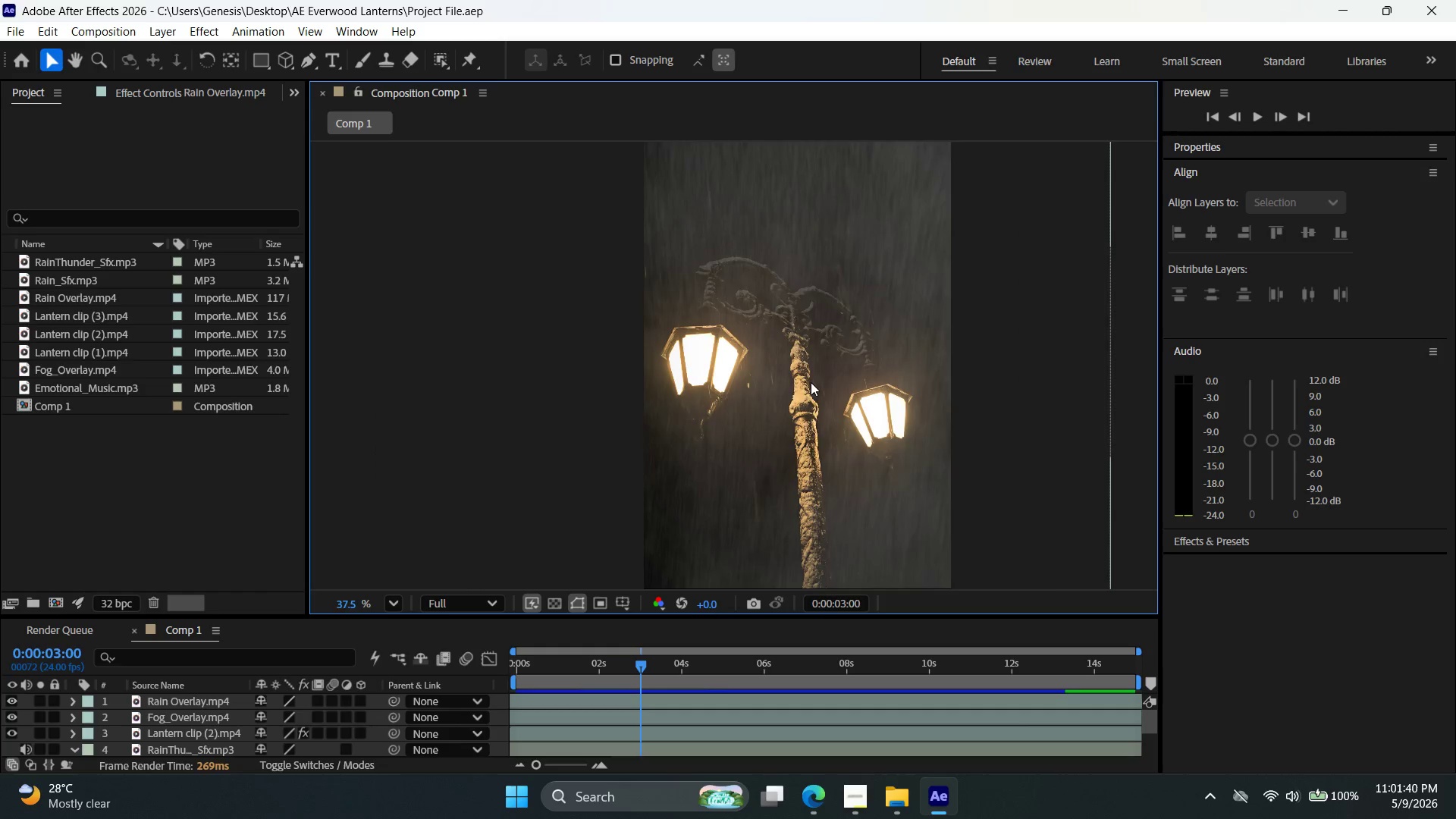 
hold_key(key=Space, duration=0.34)
 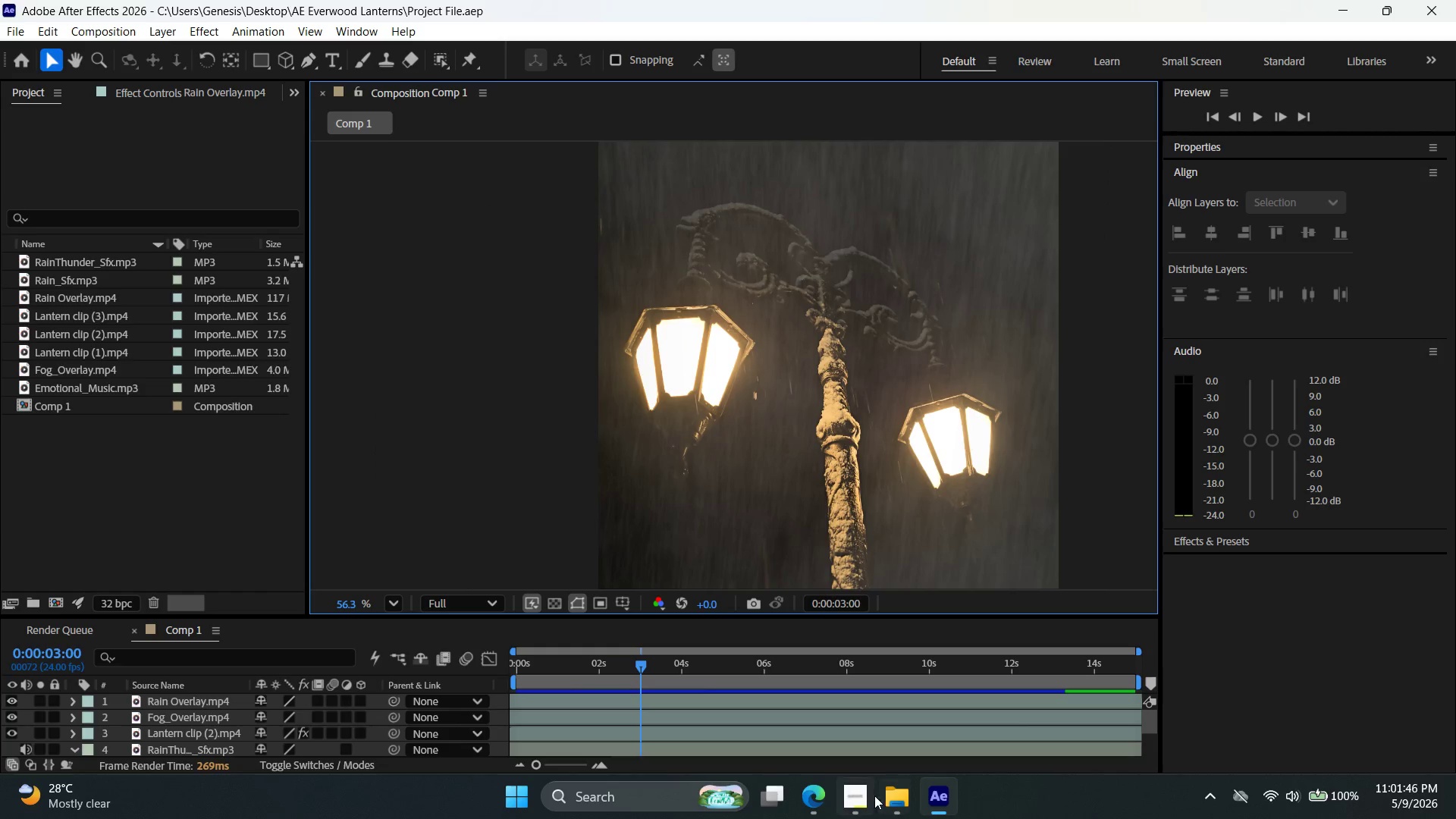 
scroll: coordinate [811, 382], scroll_direction: up, amount: 3.0